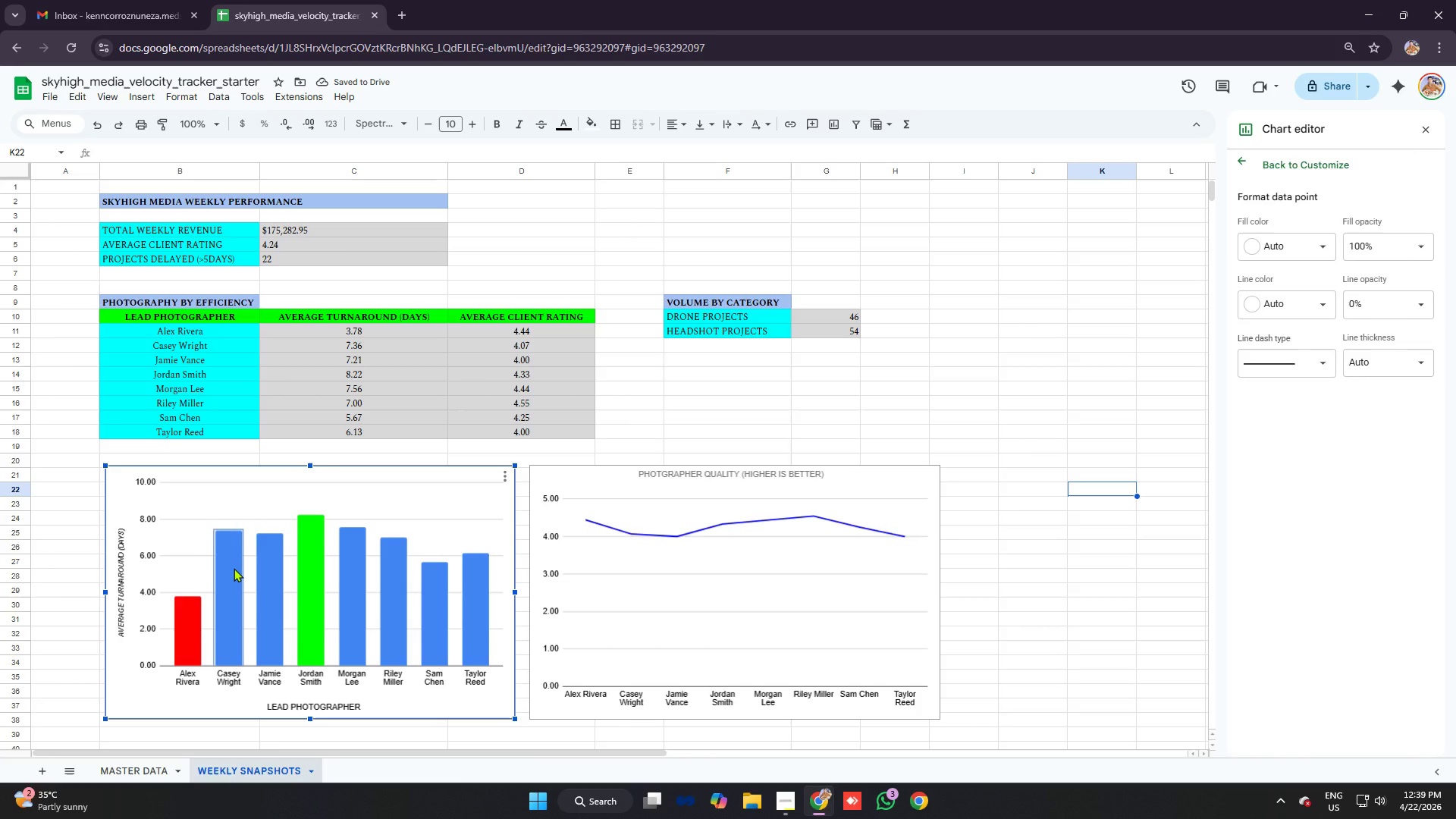 
left_click([232, 563])
 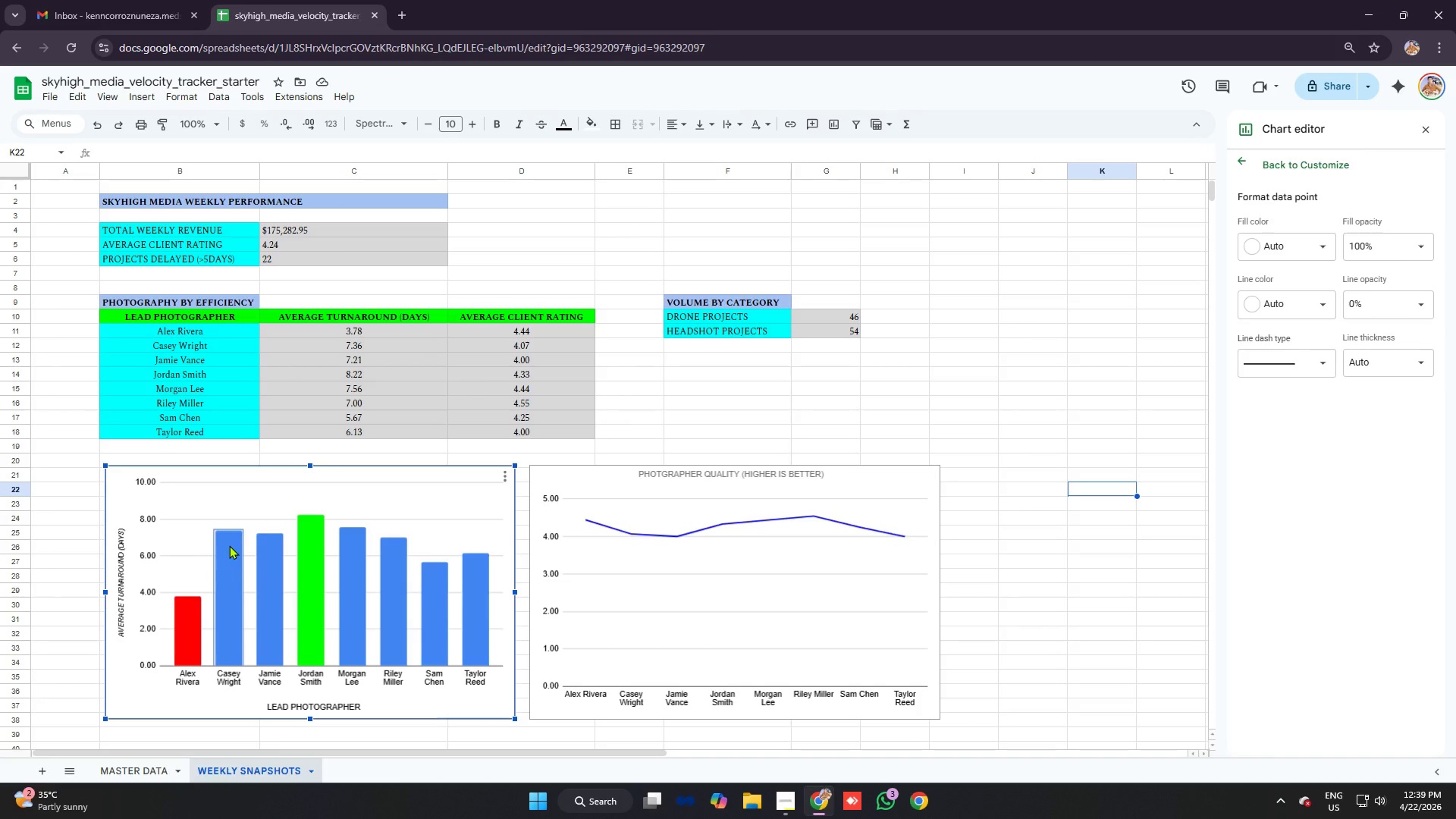 
left_click([429, 569])
 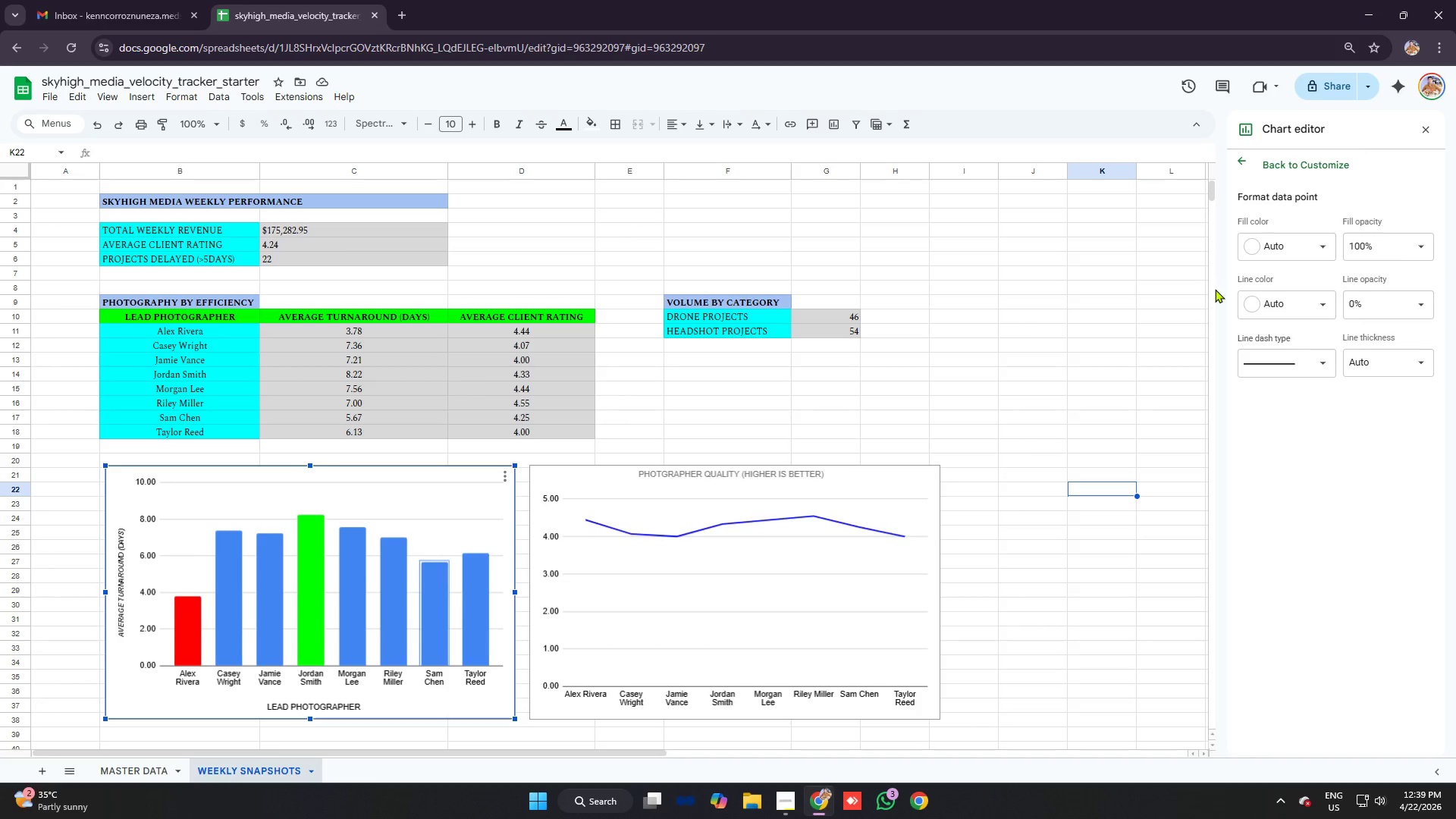 
left_click([1272, 252])
 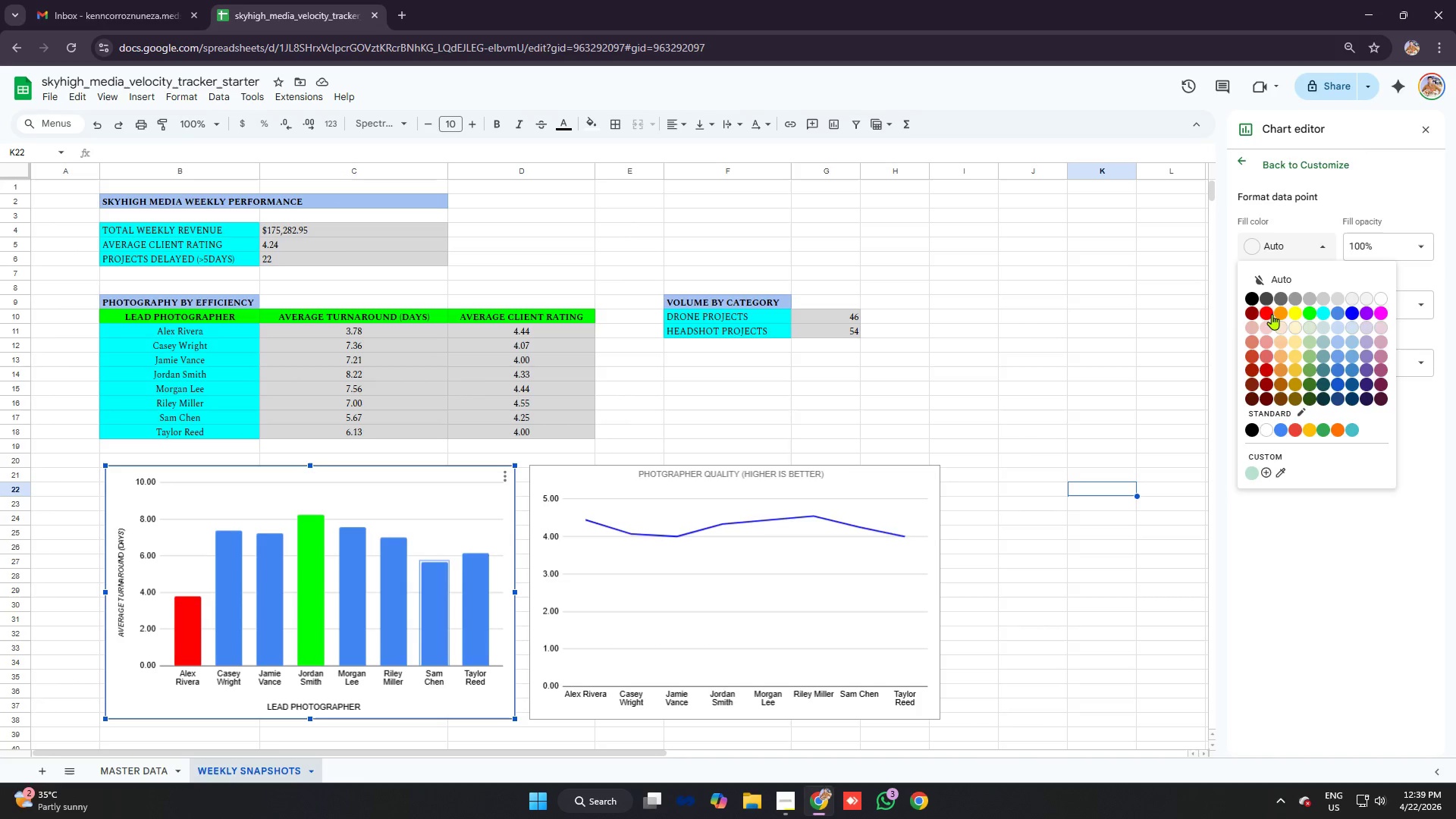 
left_click([1271, 312])
 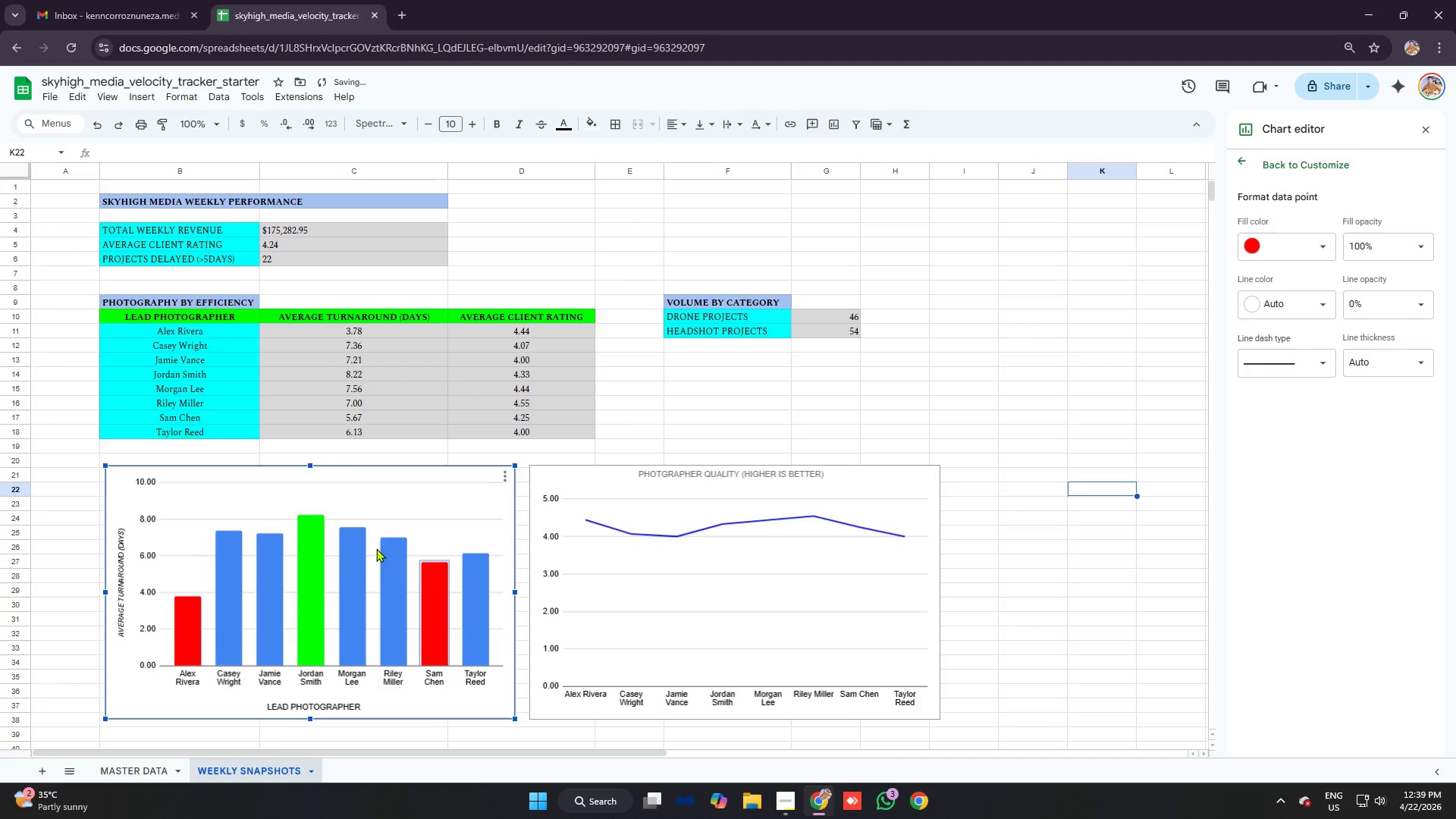 
left_click([359, 545])
 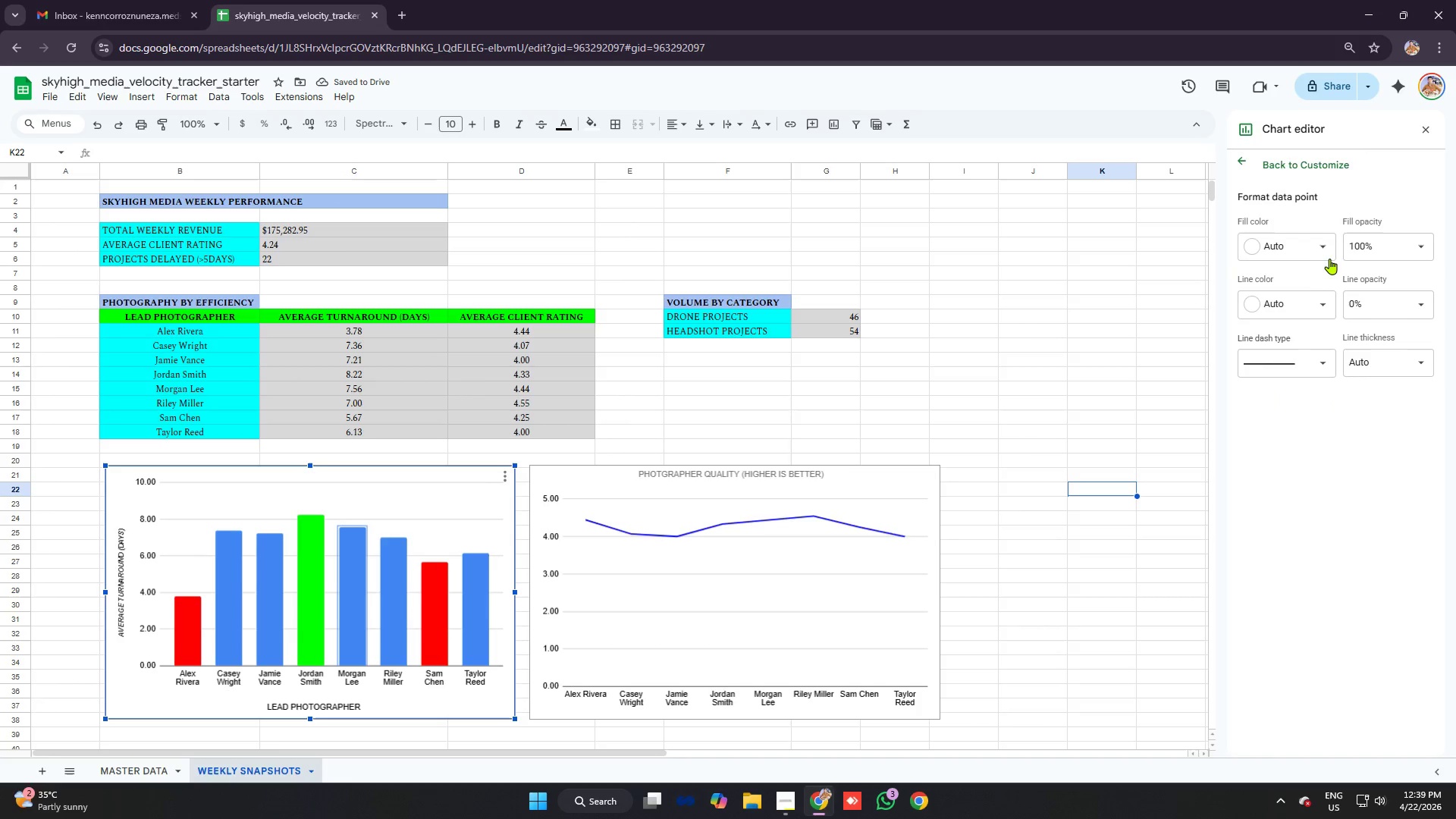 
left_click([1316, 249])
 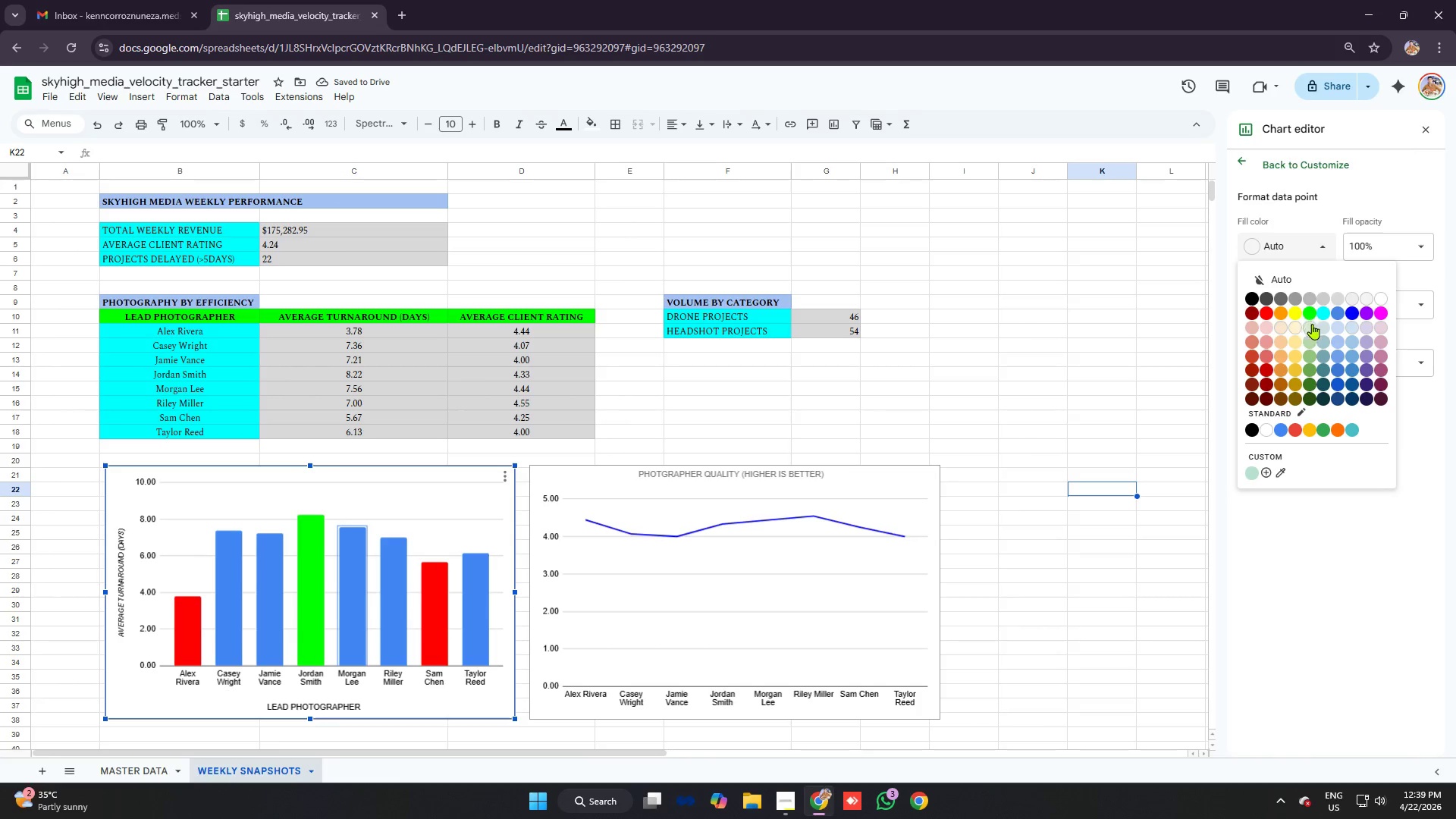 
left_click([1312, 341])
 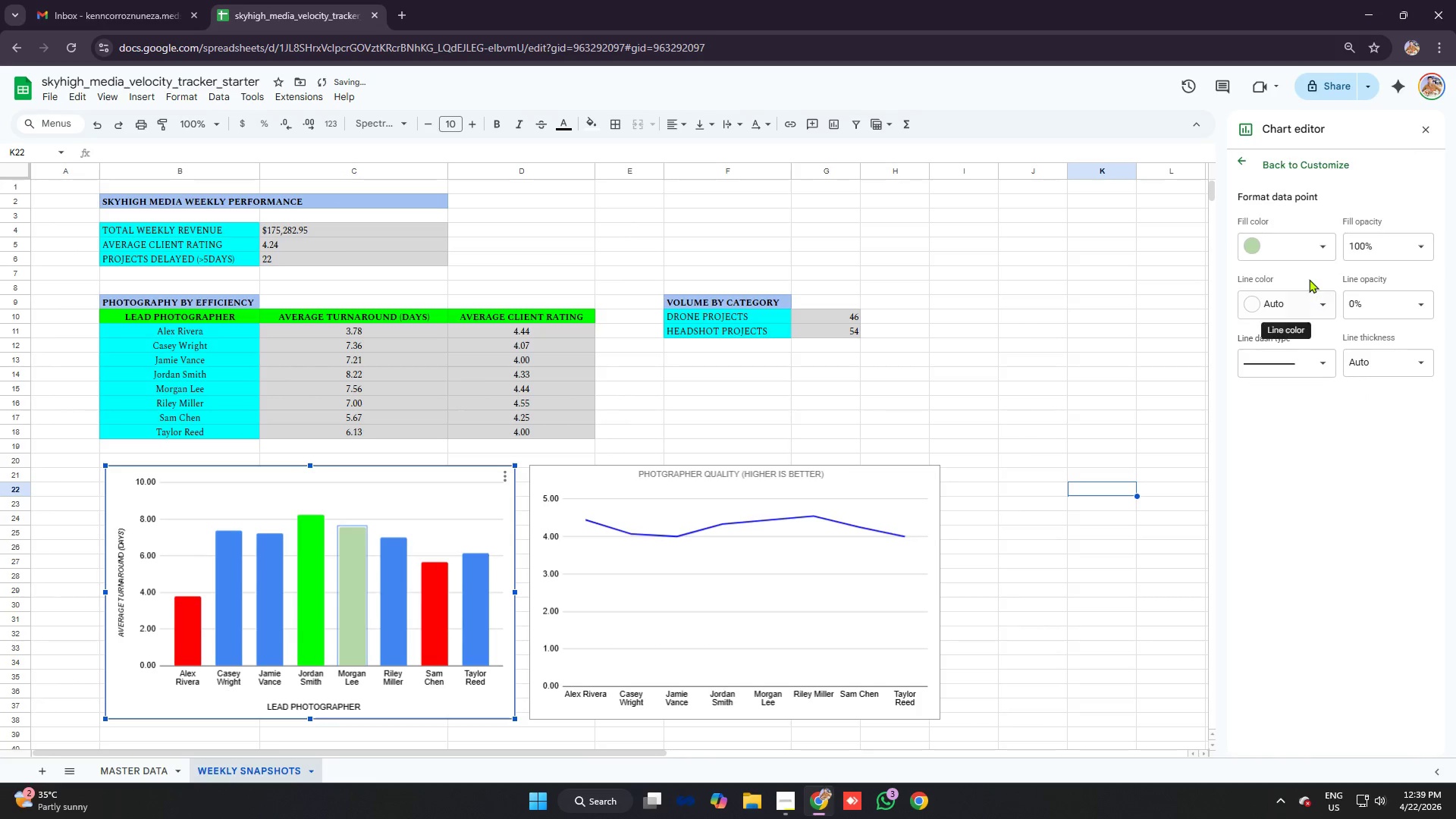 
left_click([1304, 249])
 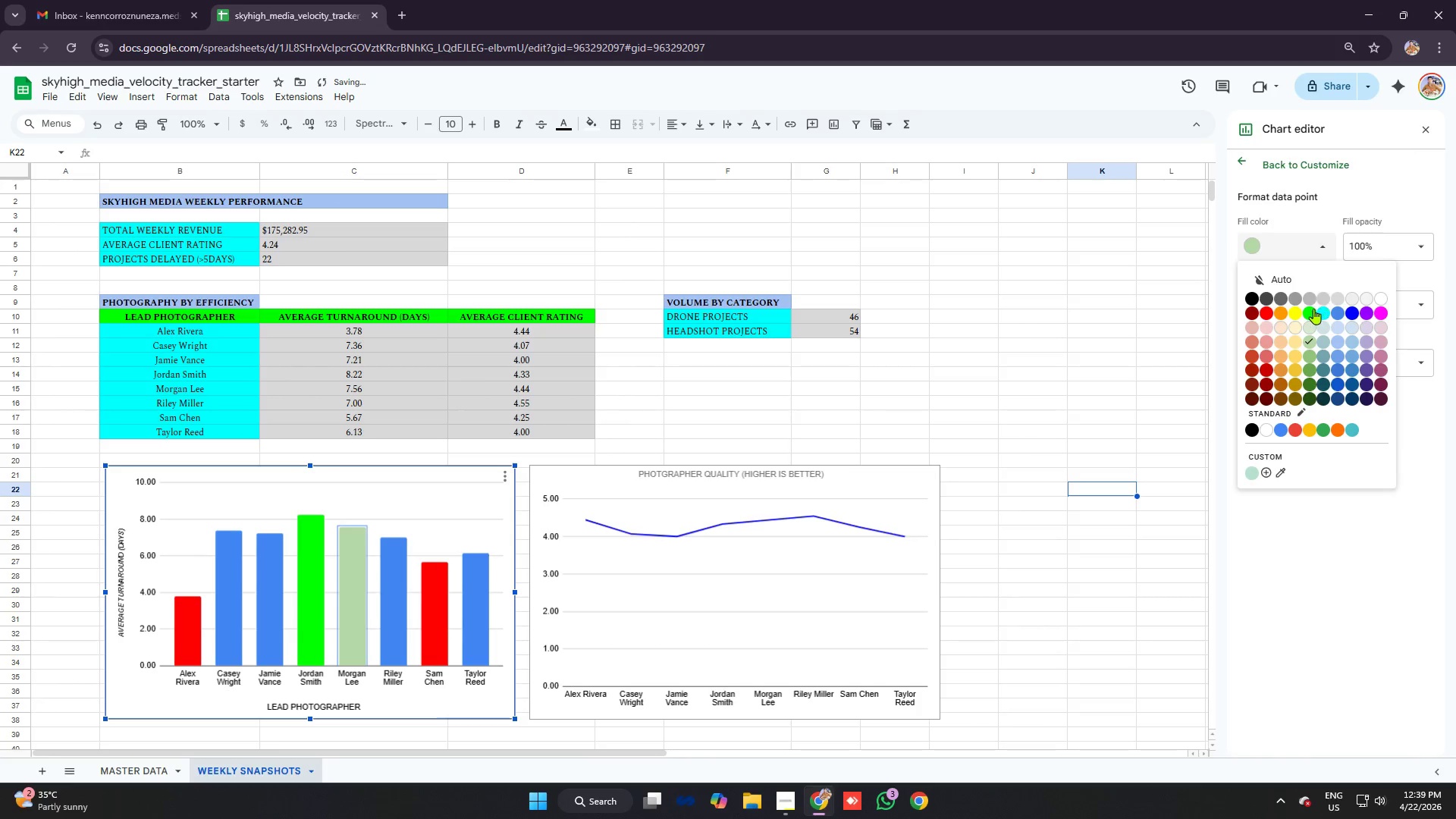 
left_click([1311, 309])
 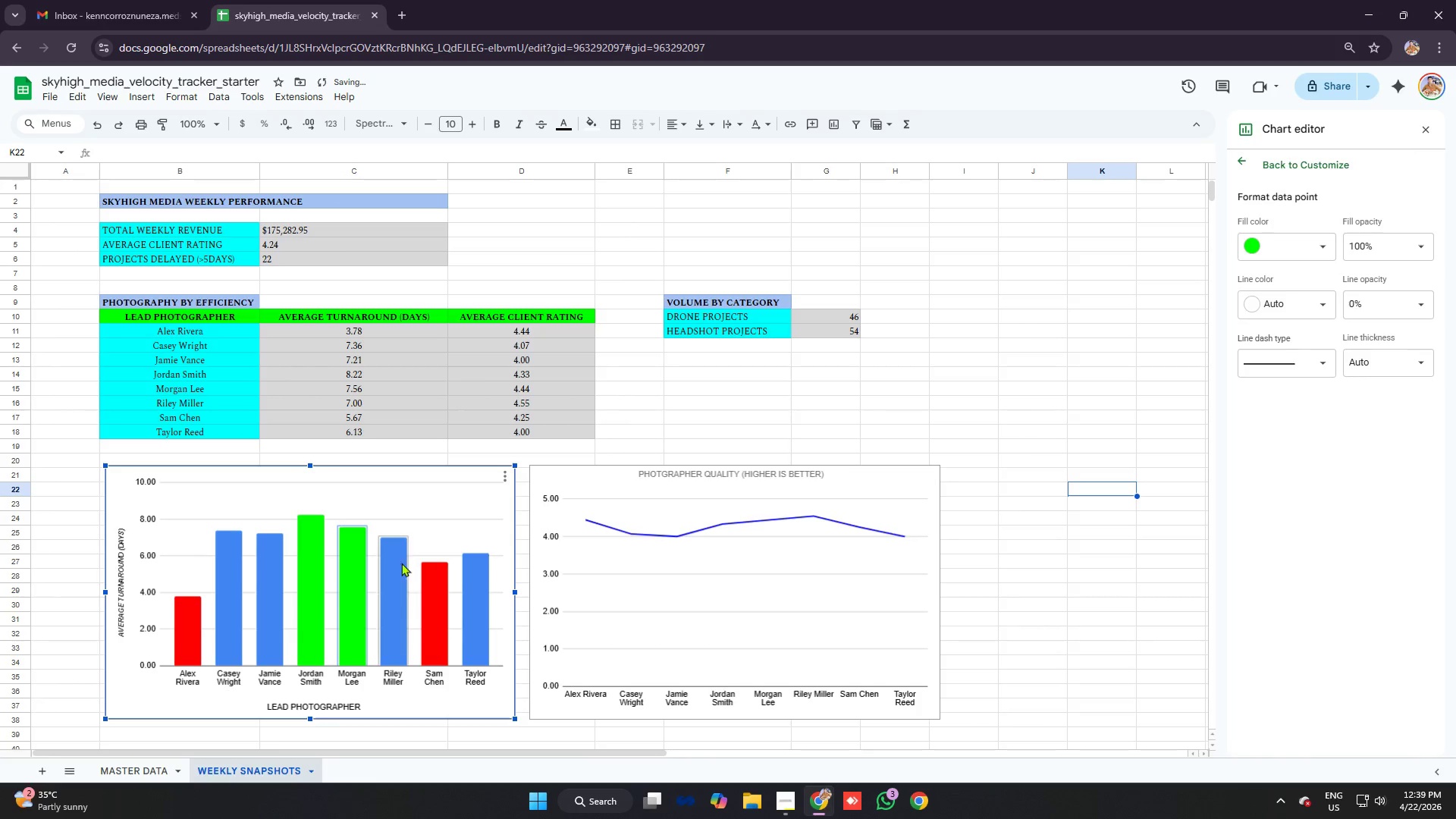 
left_click([391, 564])
 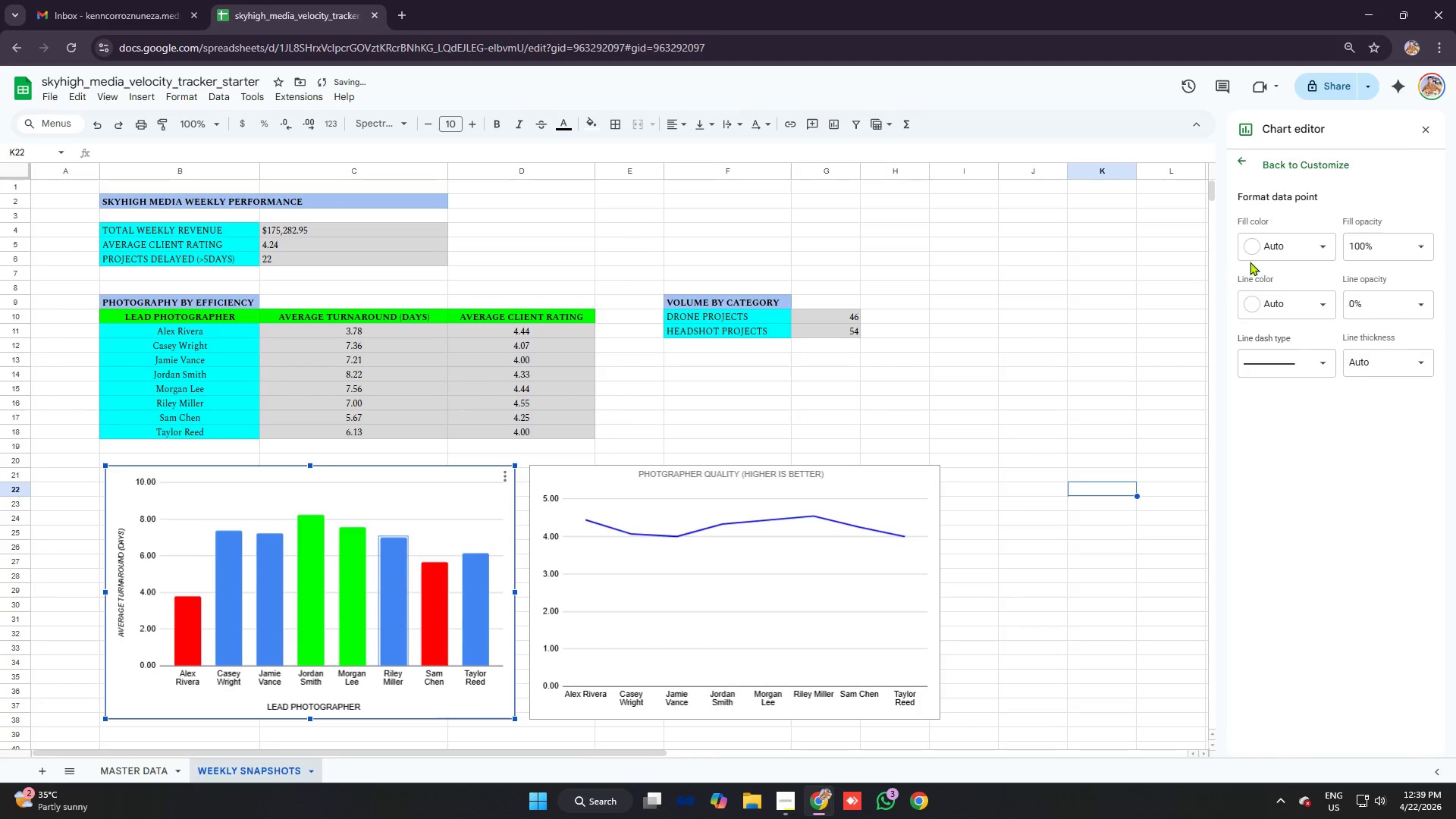 
left_click([1291, 245])
 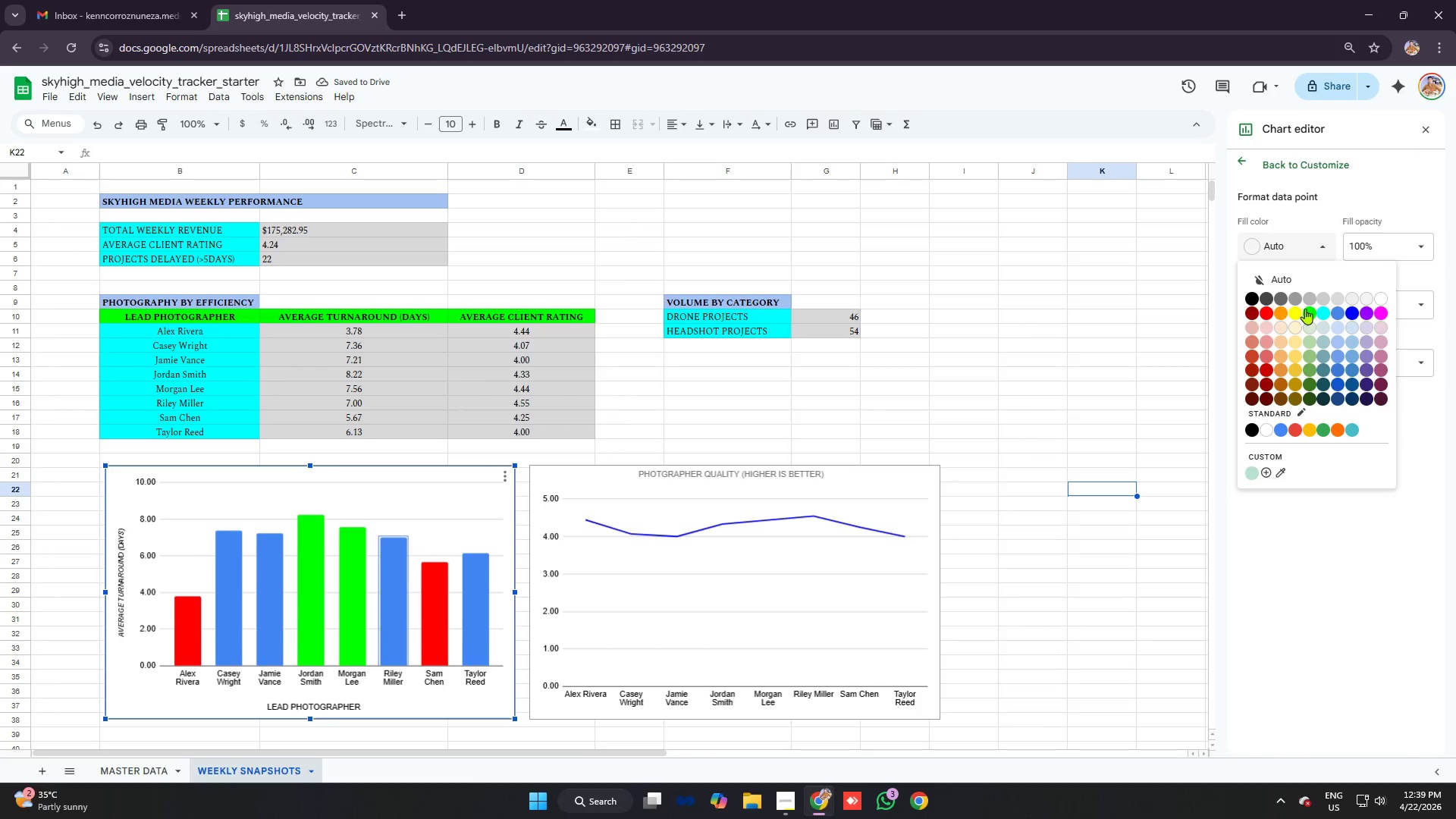 
left_click([1306, 309])
 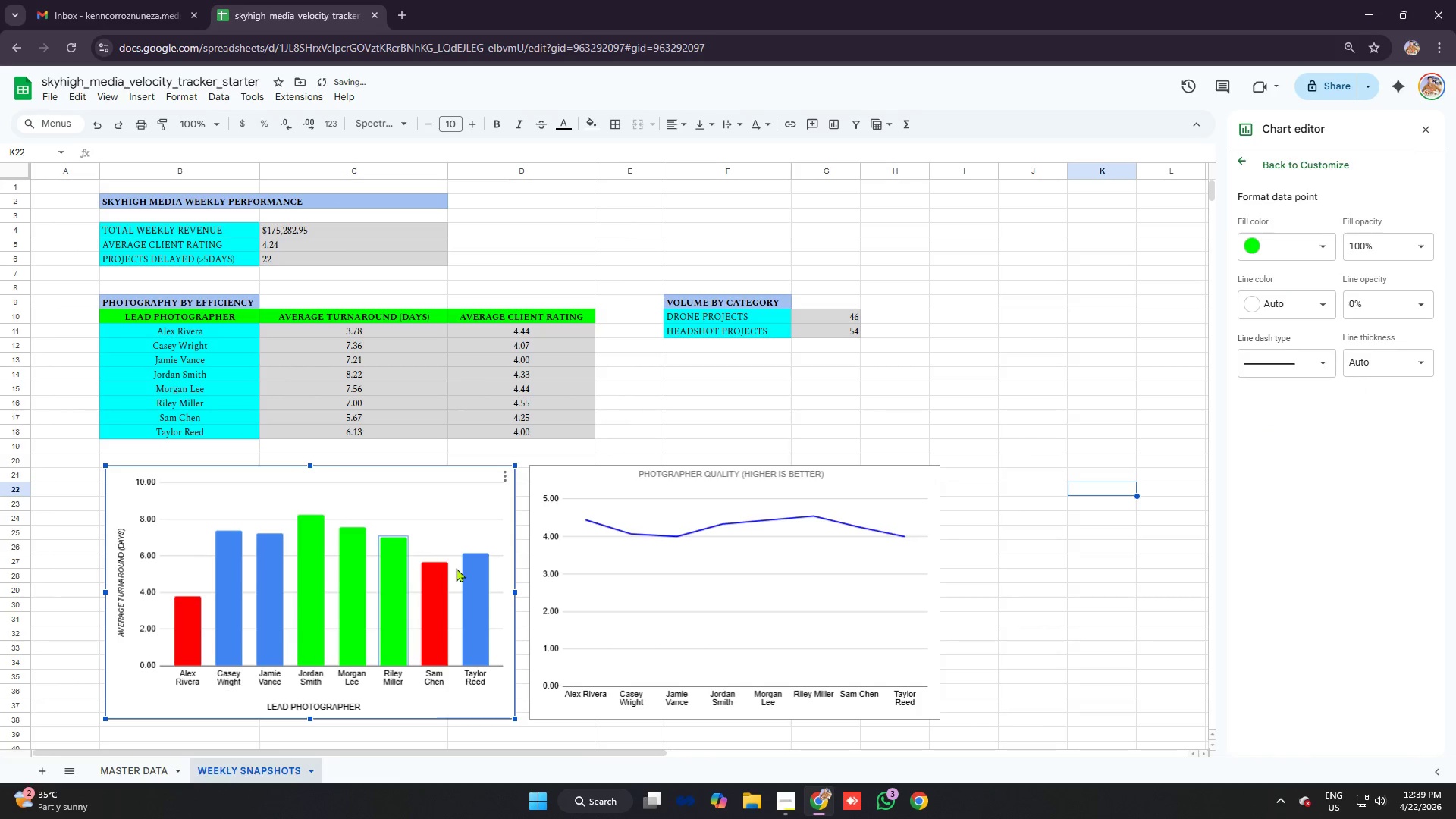 
left_click([457, 568])
 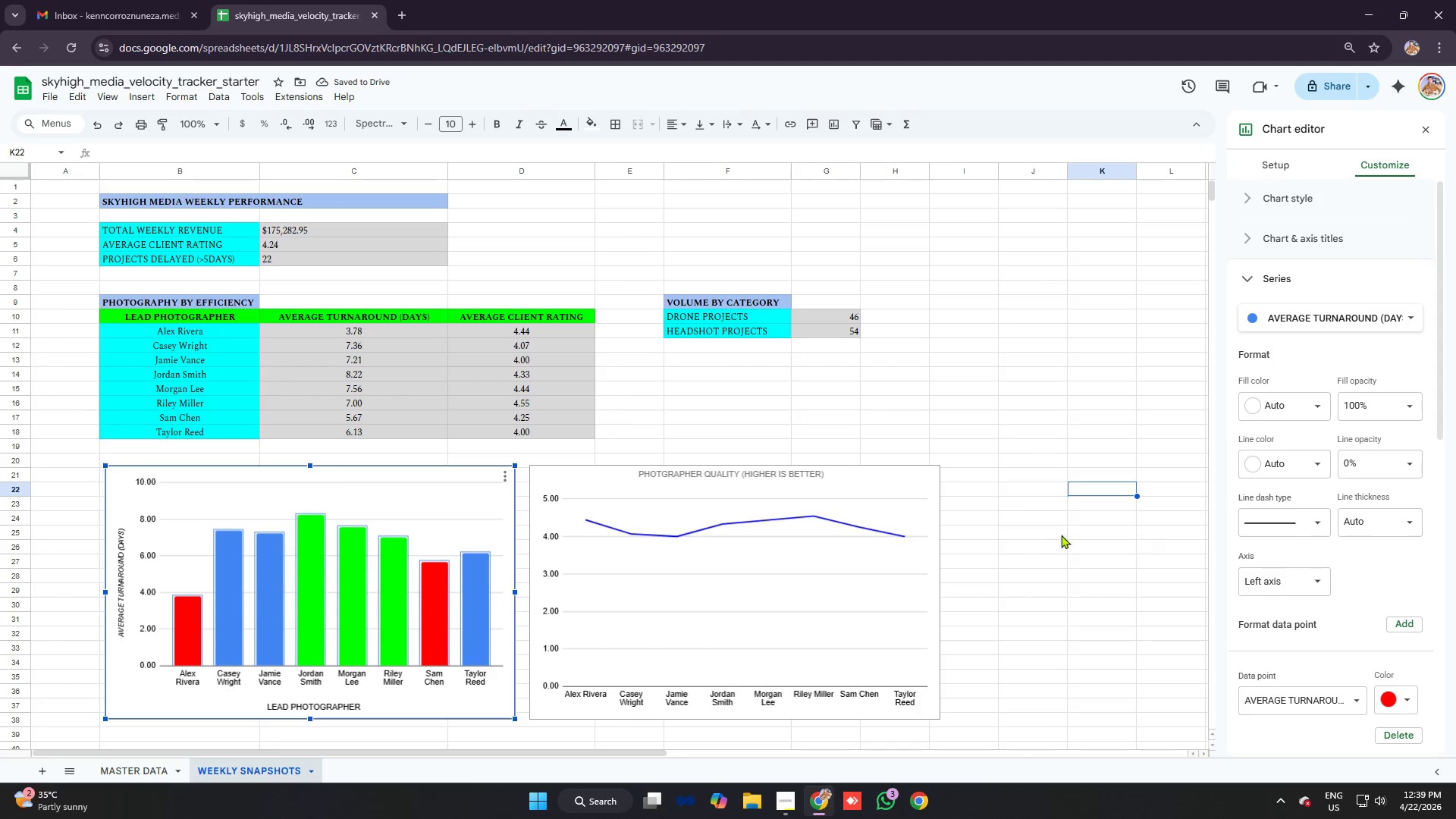 
double_click([469, 571])
 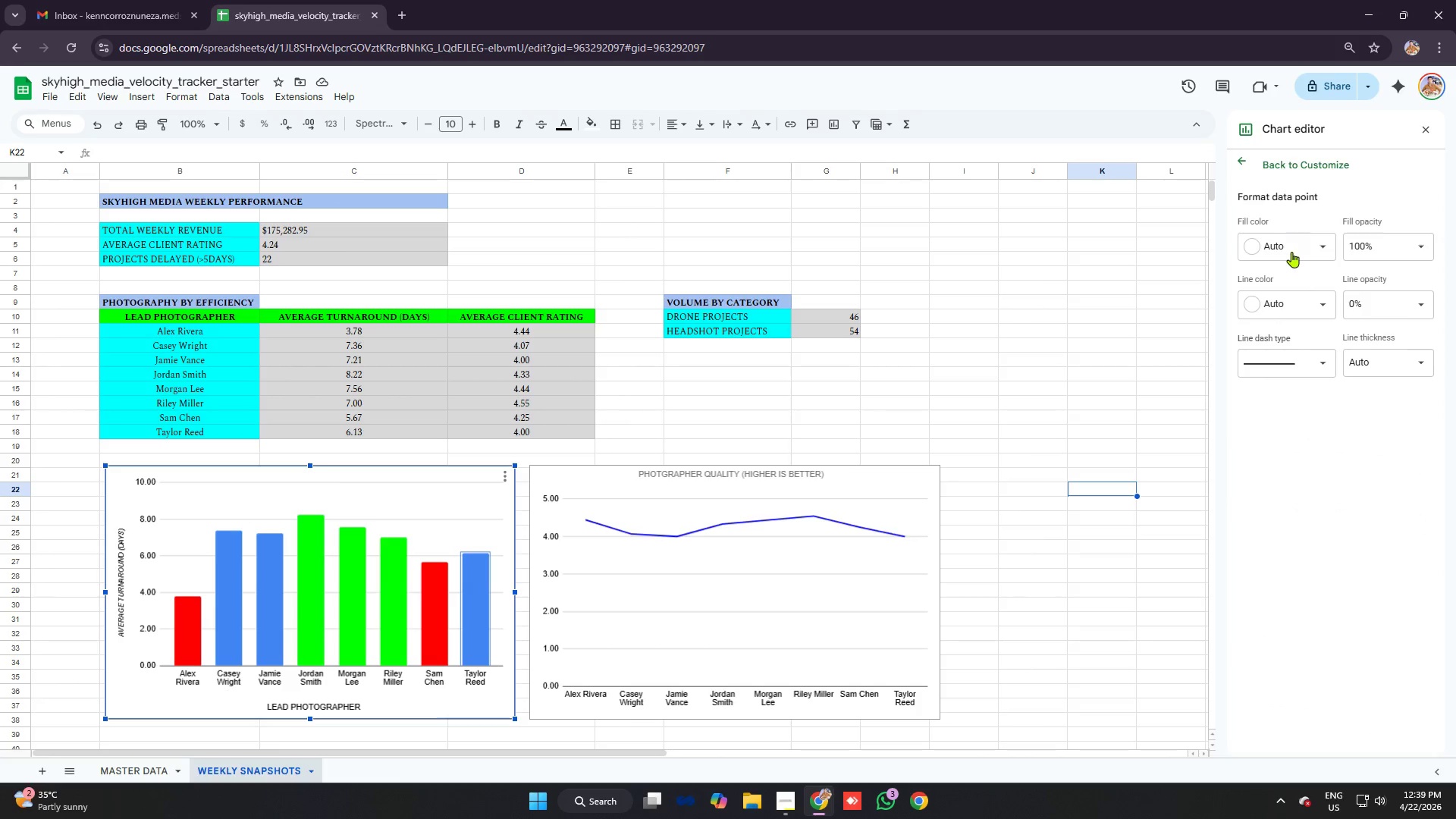 
left_click([1291, 252])
 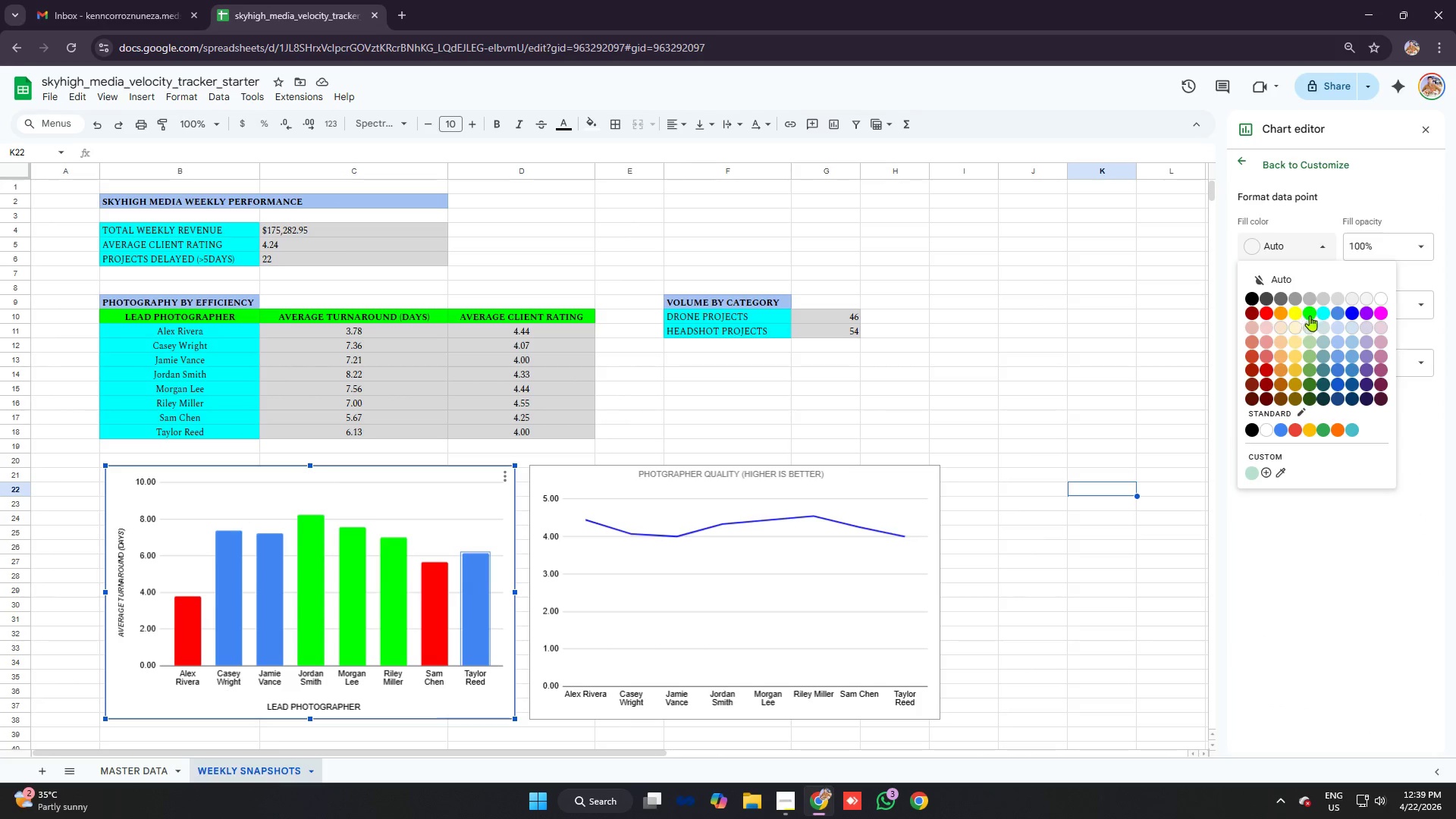 
left_click([1312, 312])
 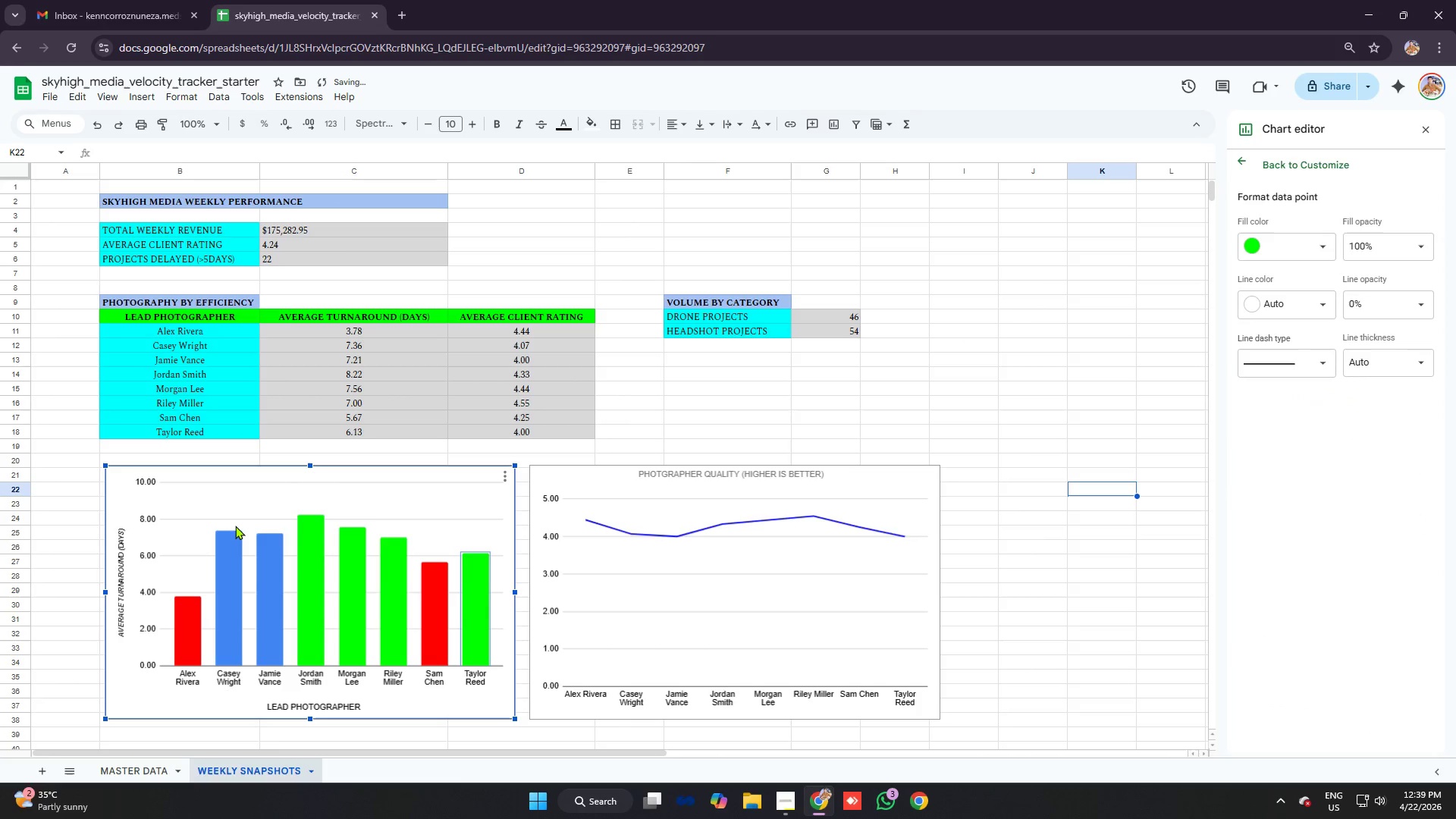 
left_click([231, 547])
 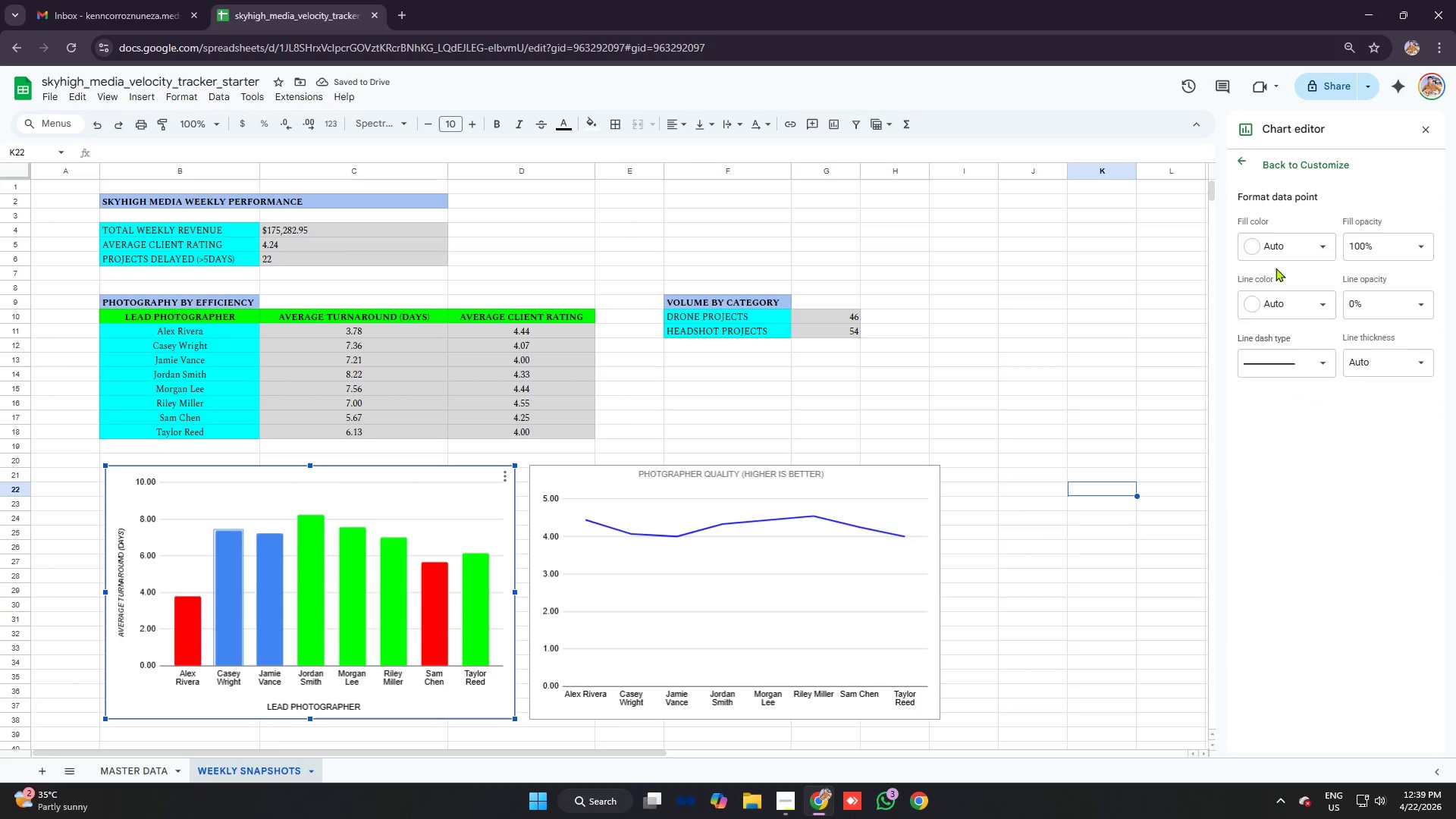 
left_click([1259, 243])
 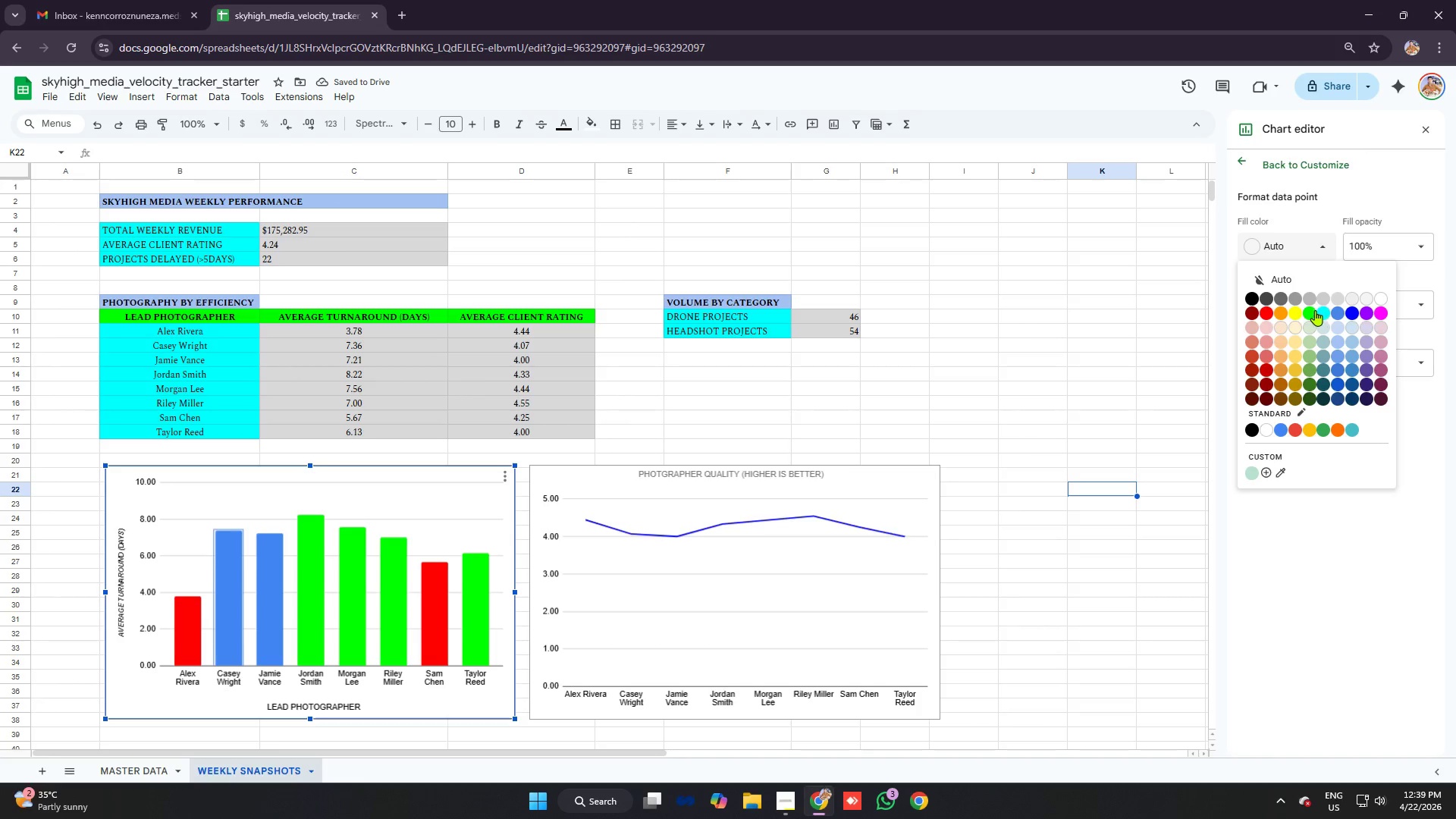 
left_click([1311, 310])
 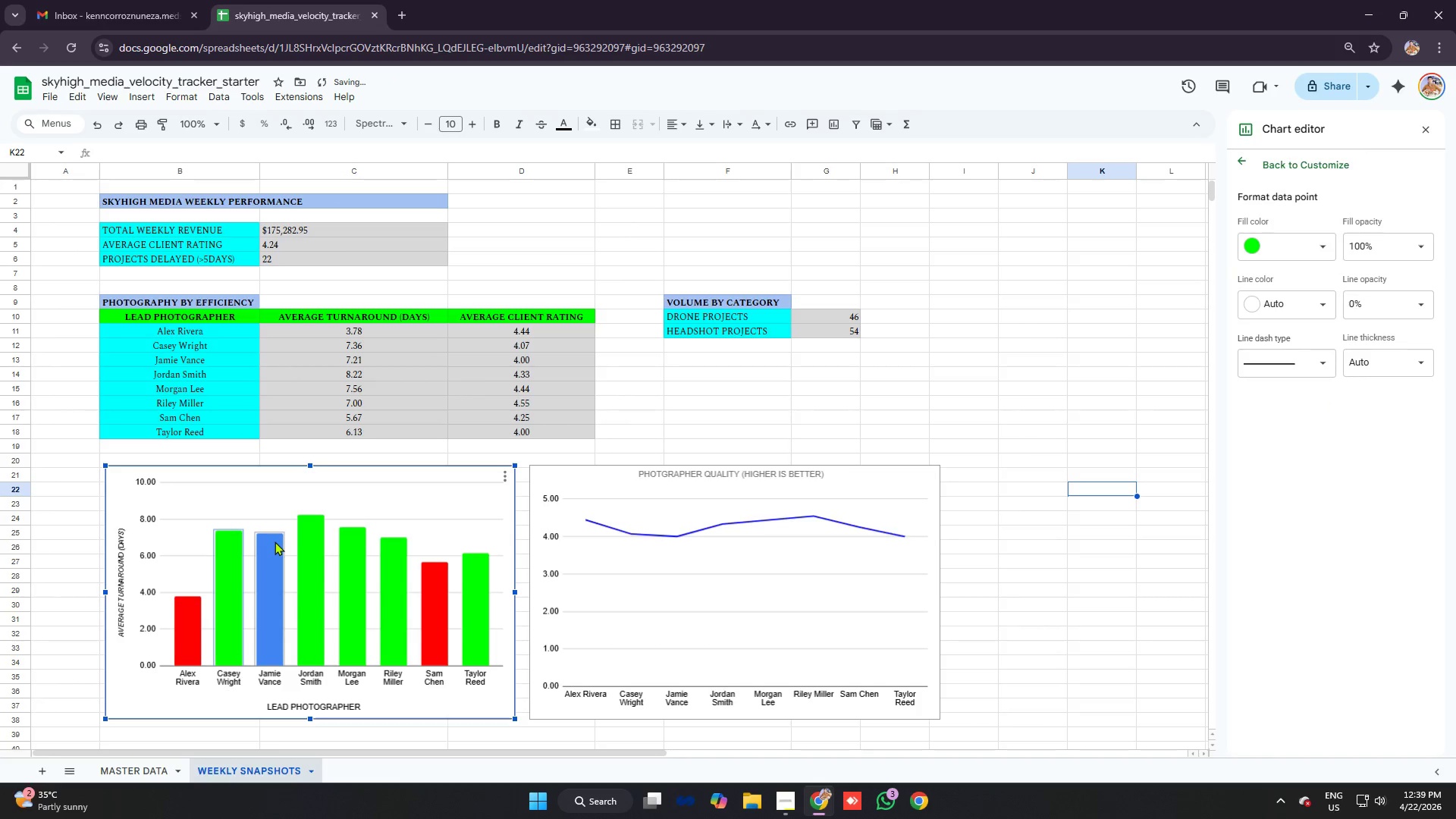 
left_click([271, 544])
 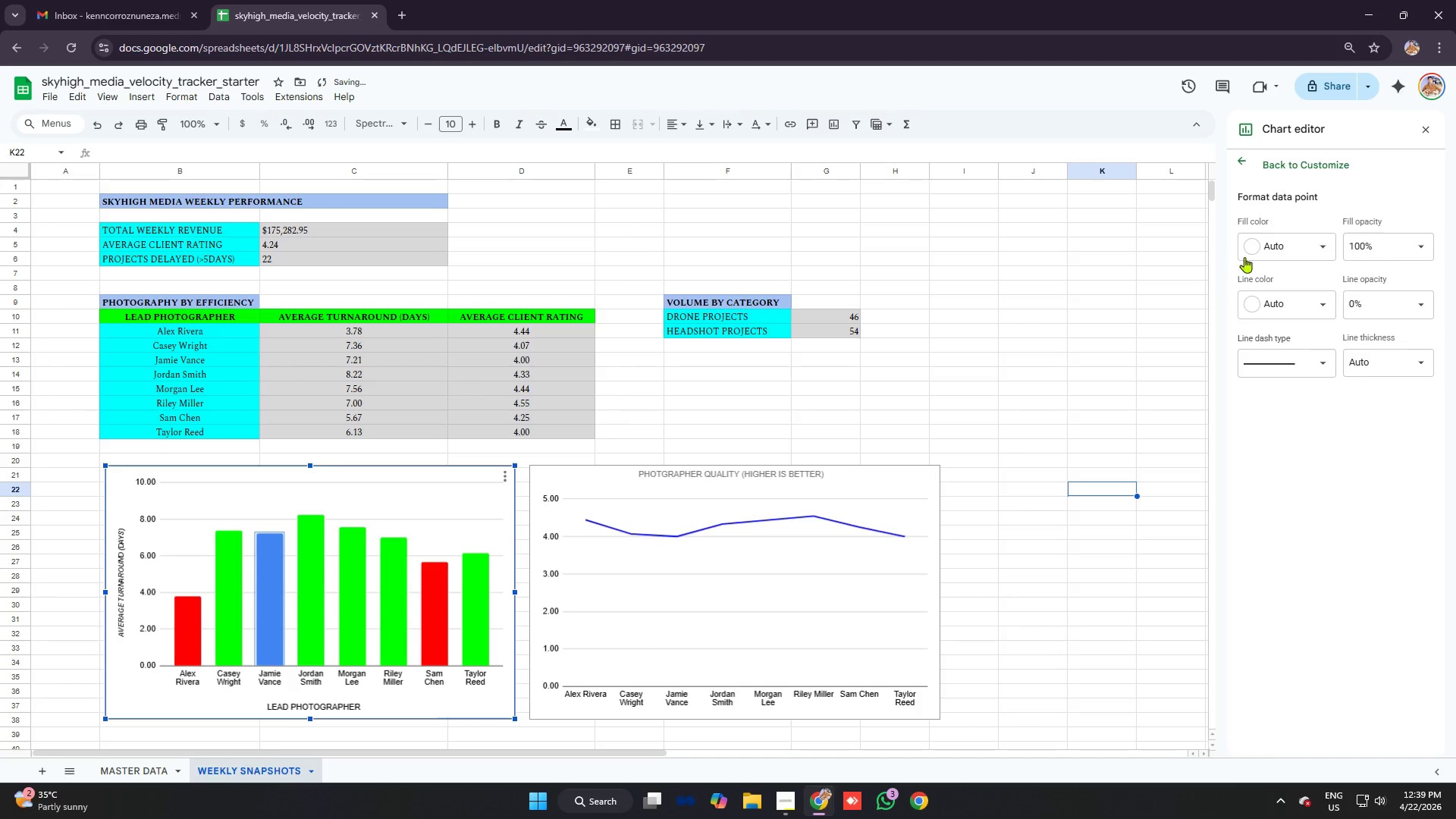 
left_click([1281, 251])
 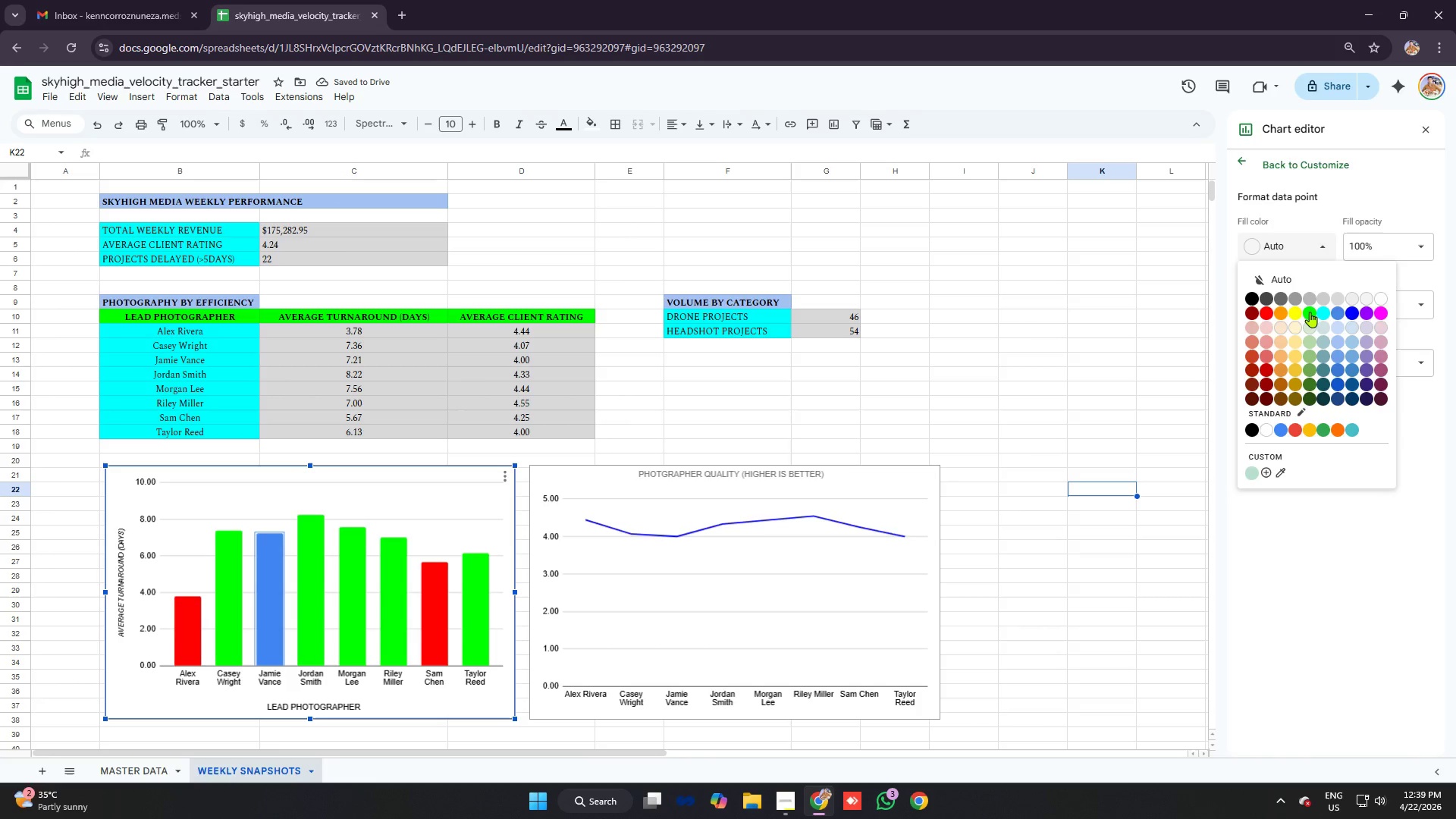 
left_click([1313, 311])
 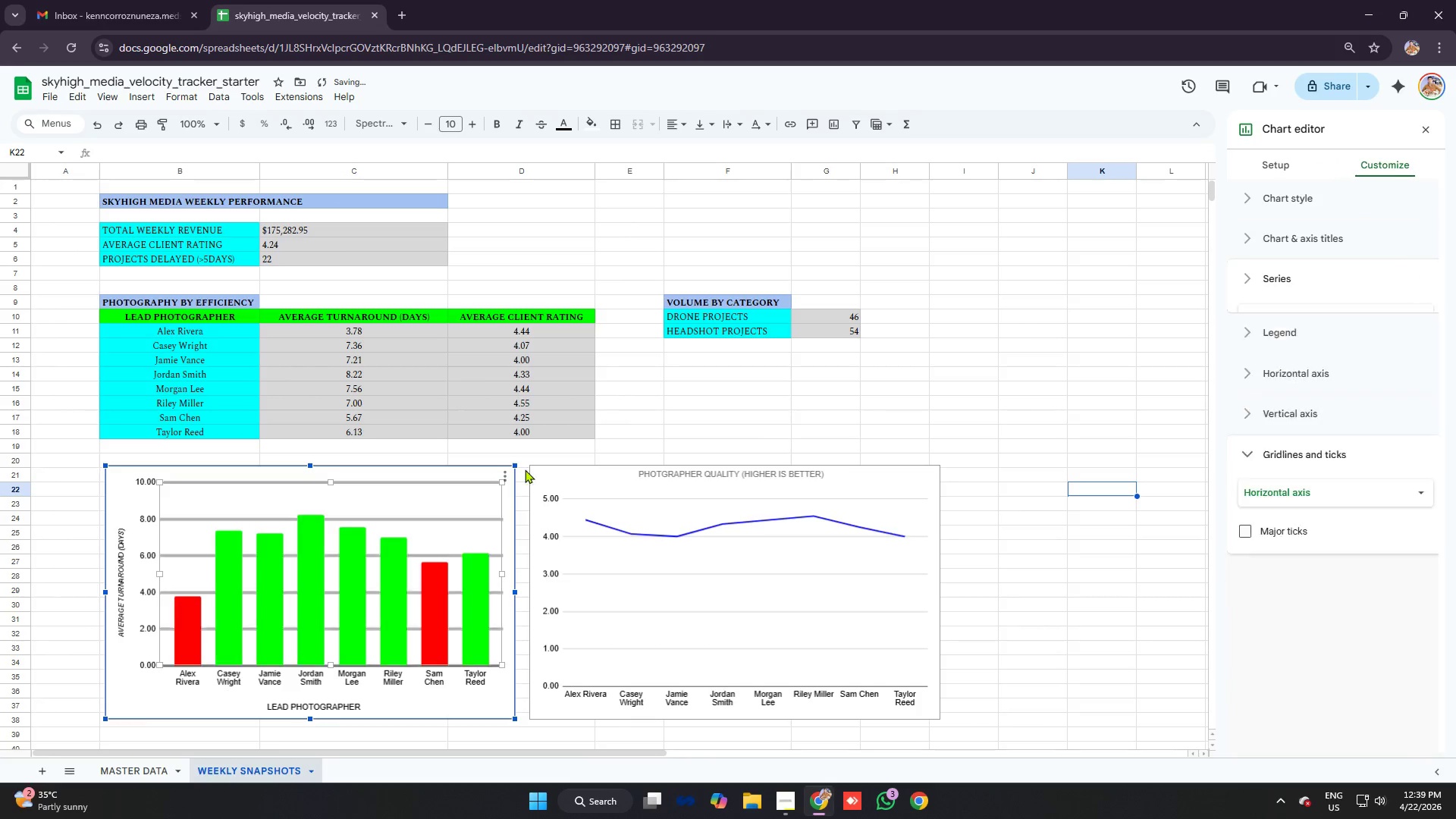 
left_click([783, 398])
 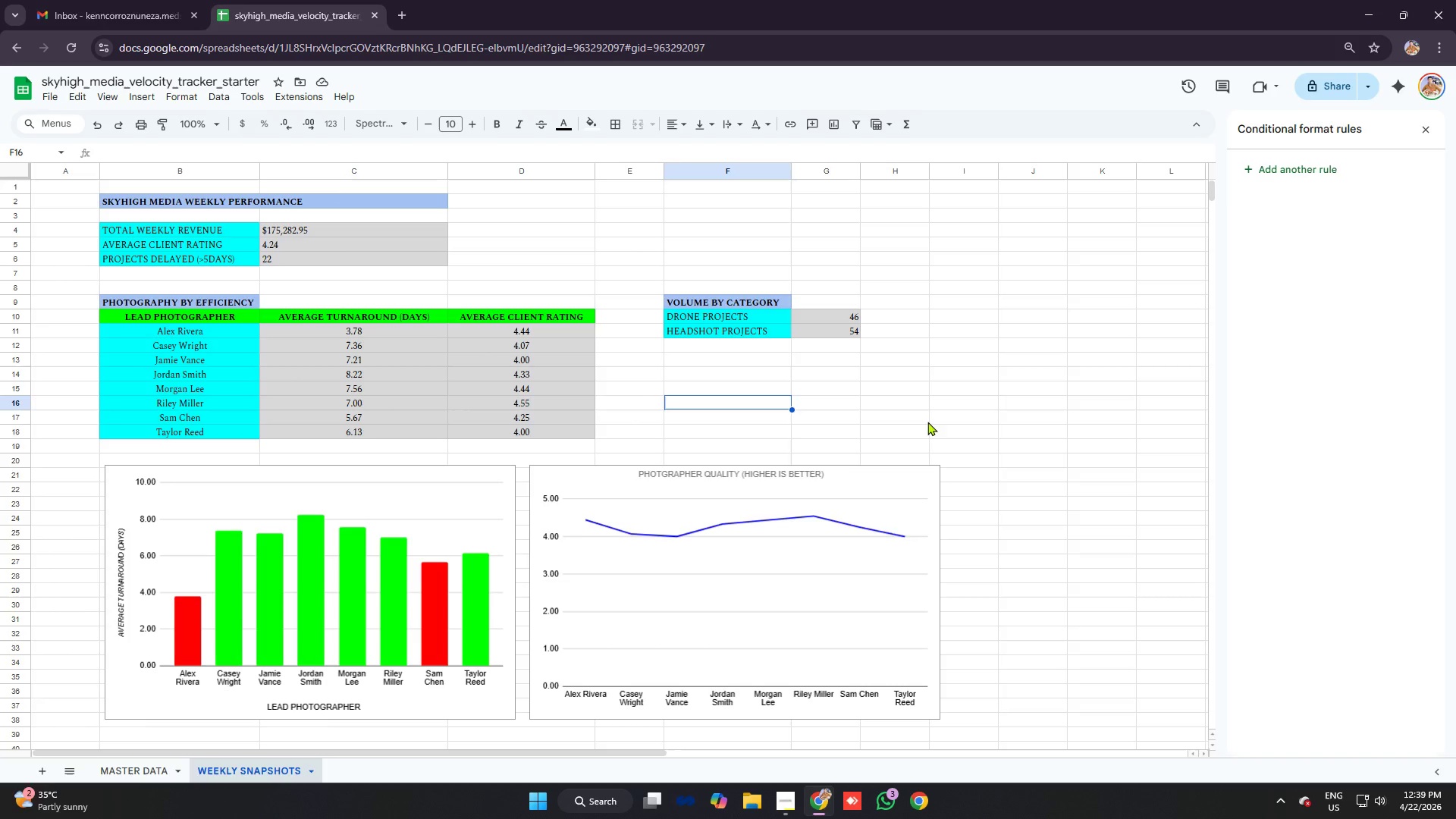 
wait(6.75)
 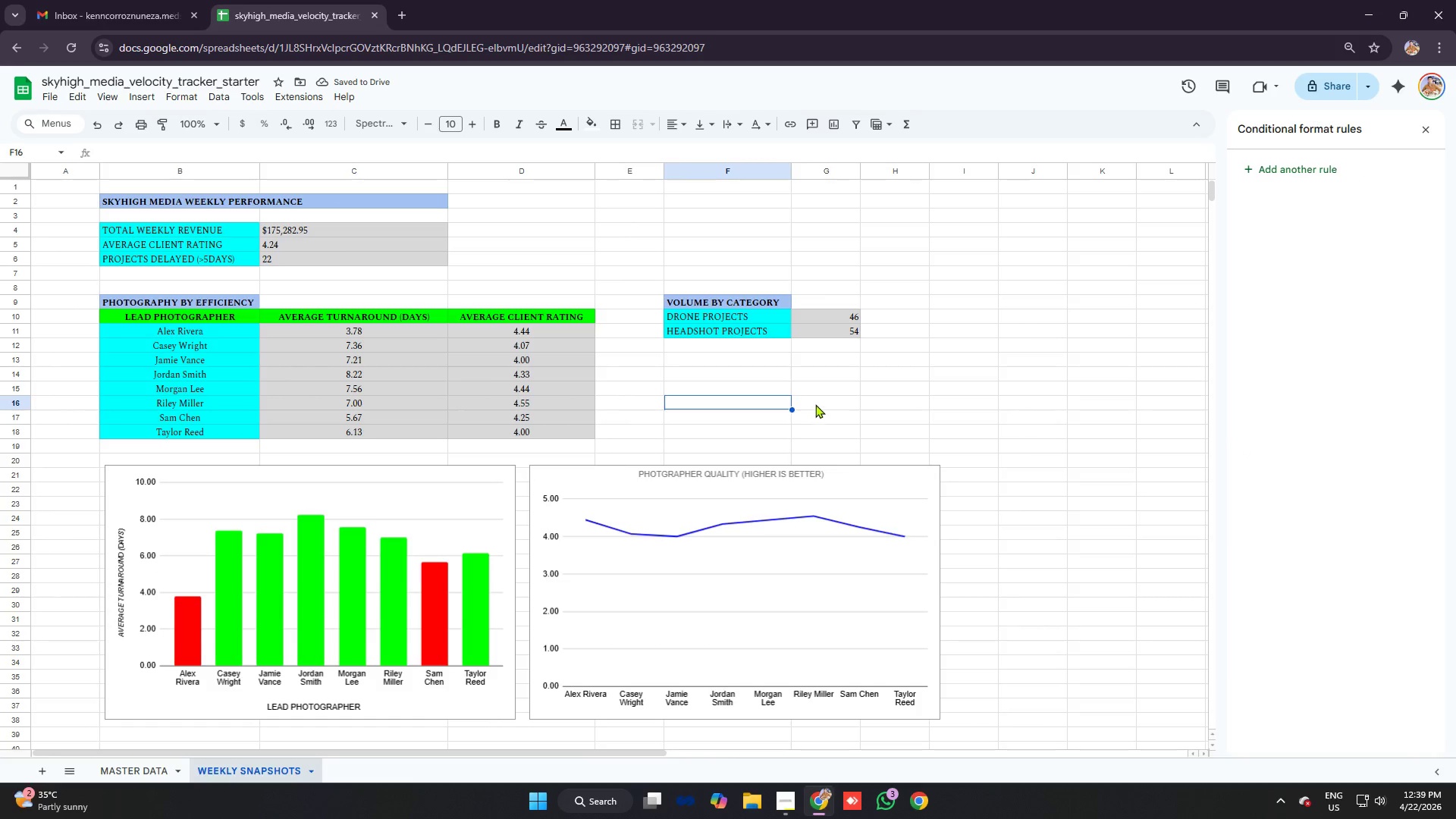 
left_click([781, 789])